 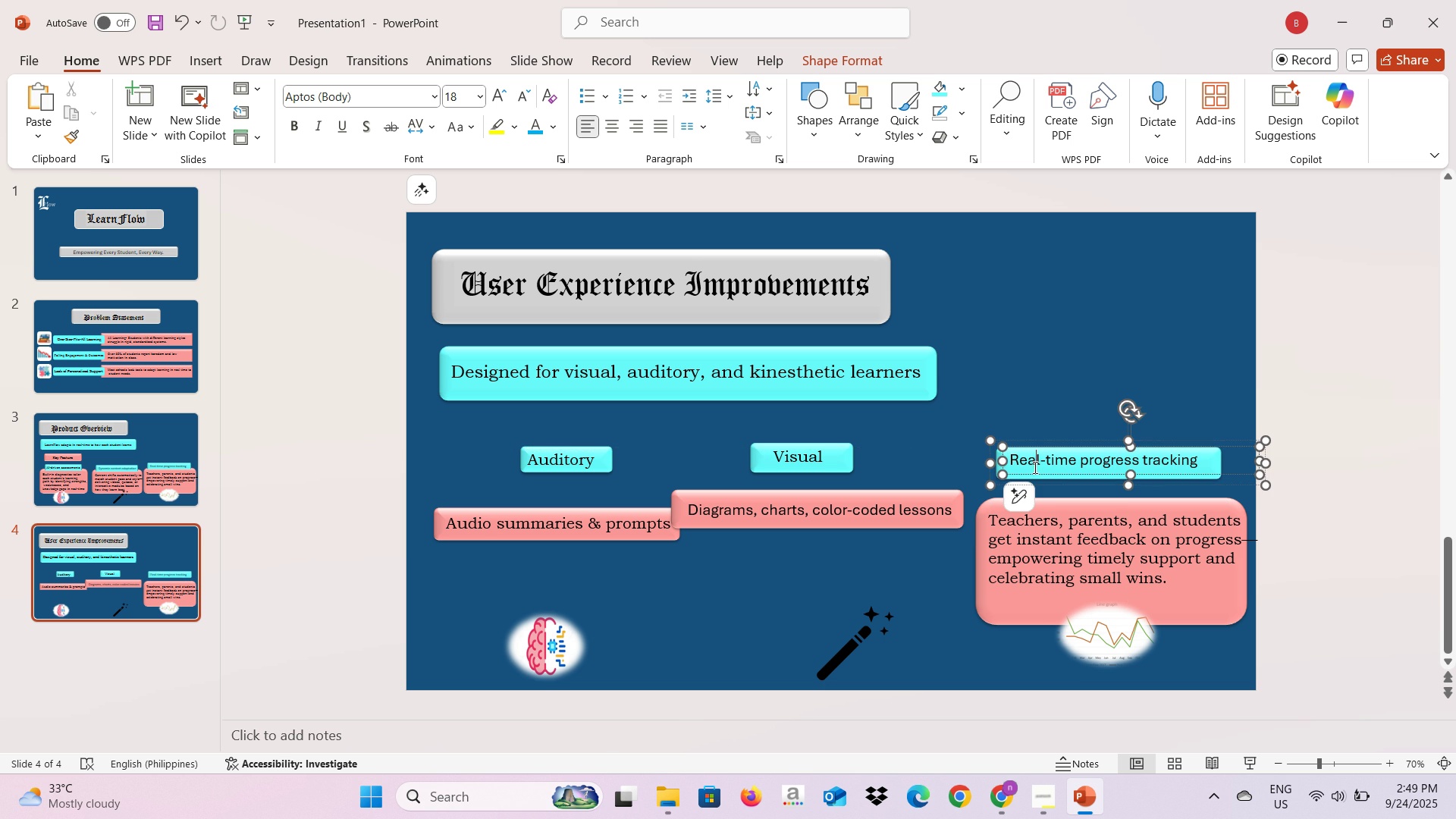 
left_click([1058, 528])
 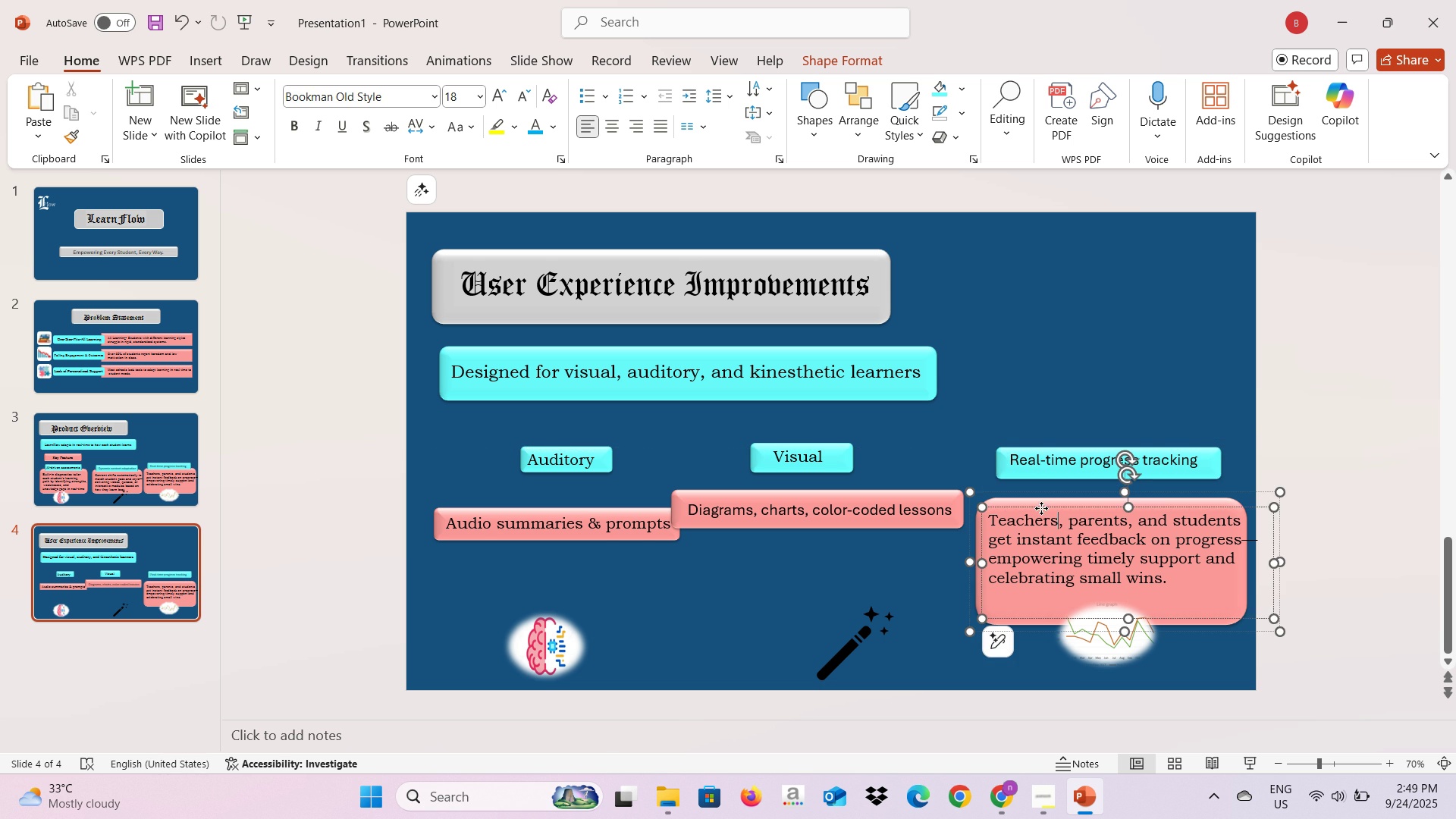 
left_click([1041, 508])
 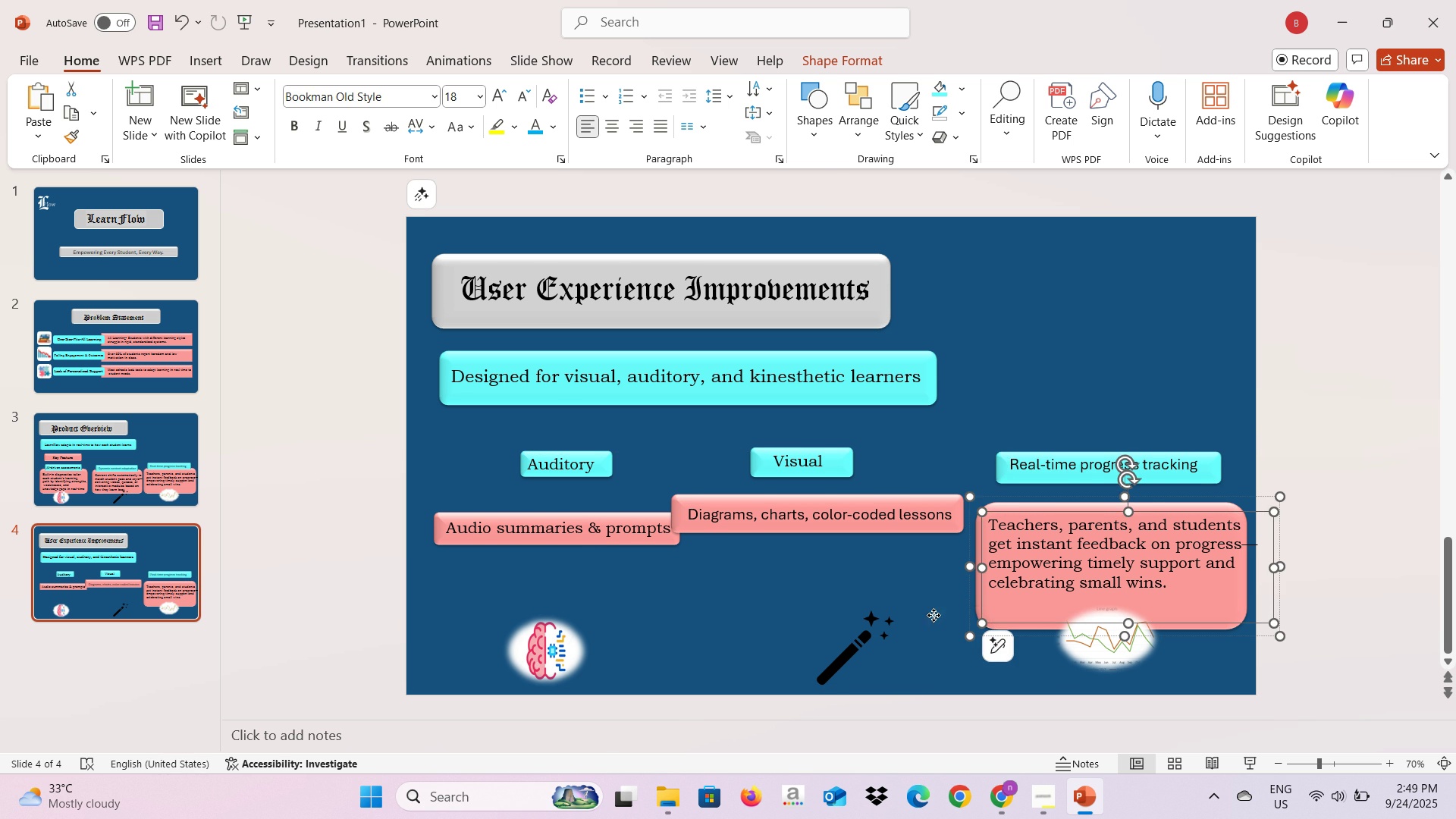 
left_click([934, 615])
 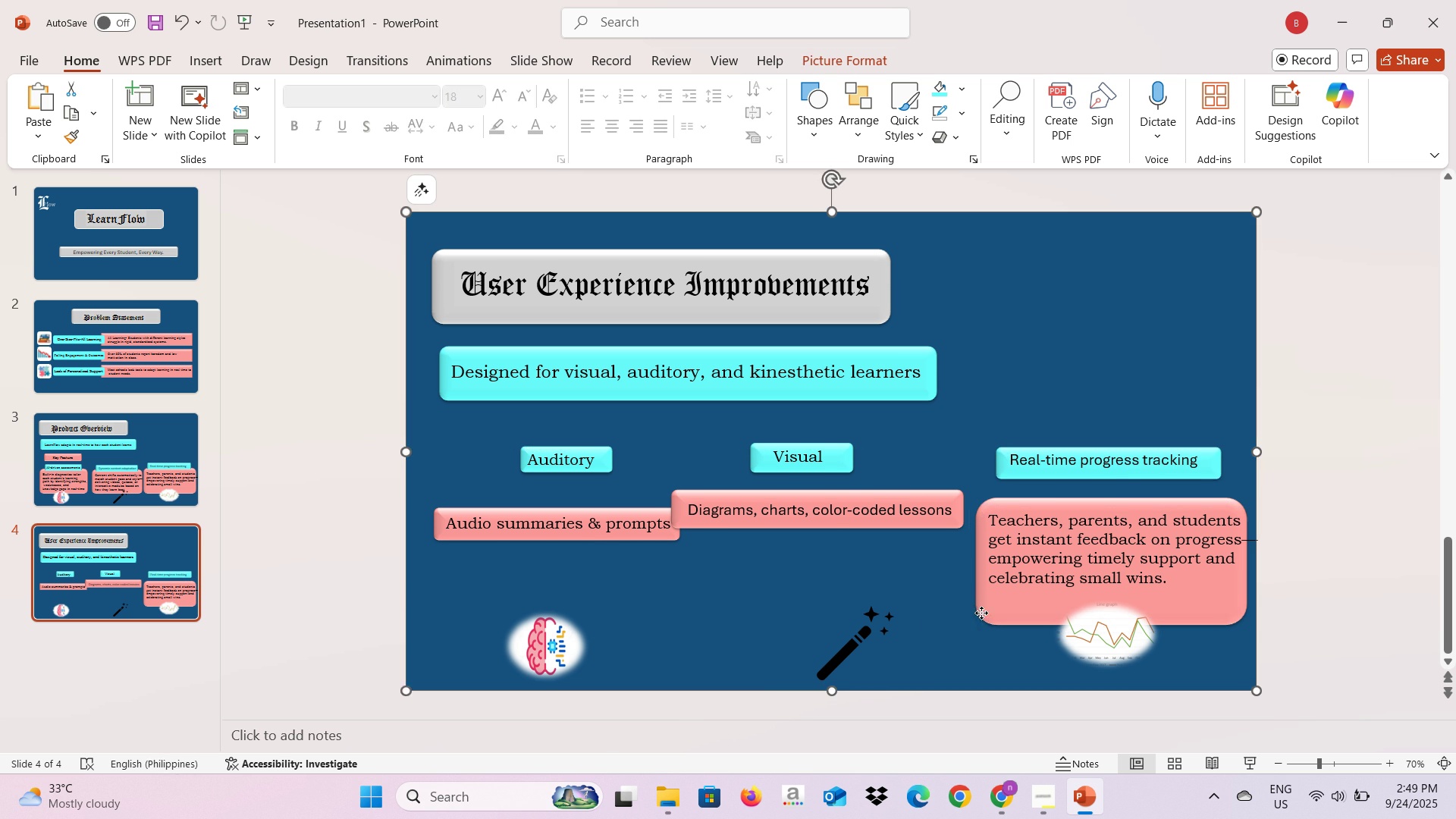 
left_click([981, 613])
 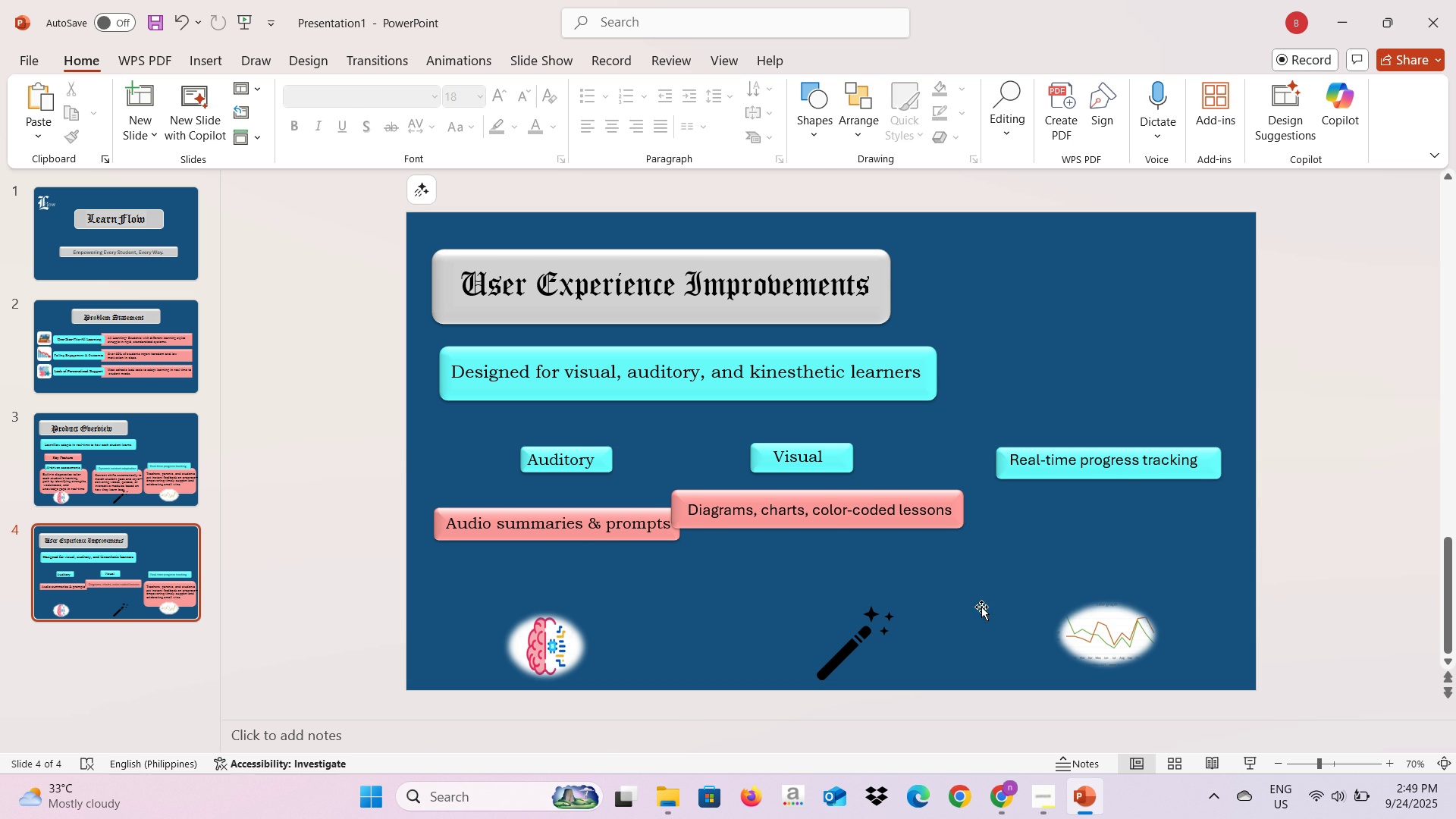 
key(Backspace)
 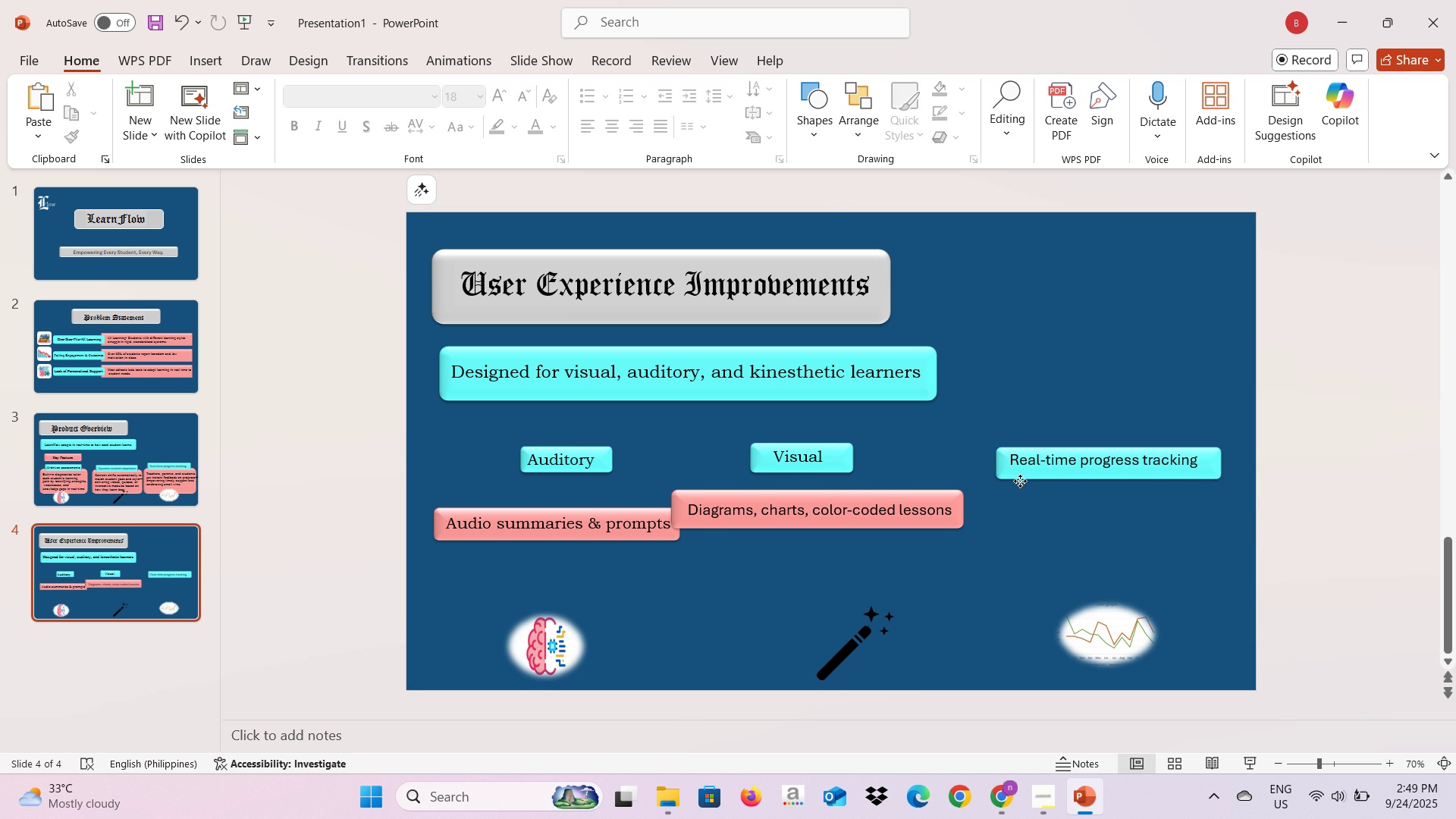 
left_click([1020, 481])
 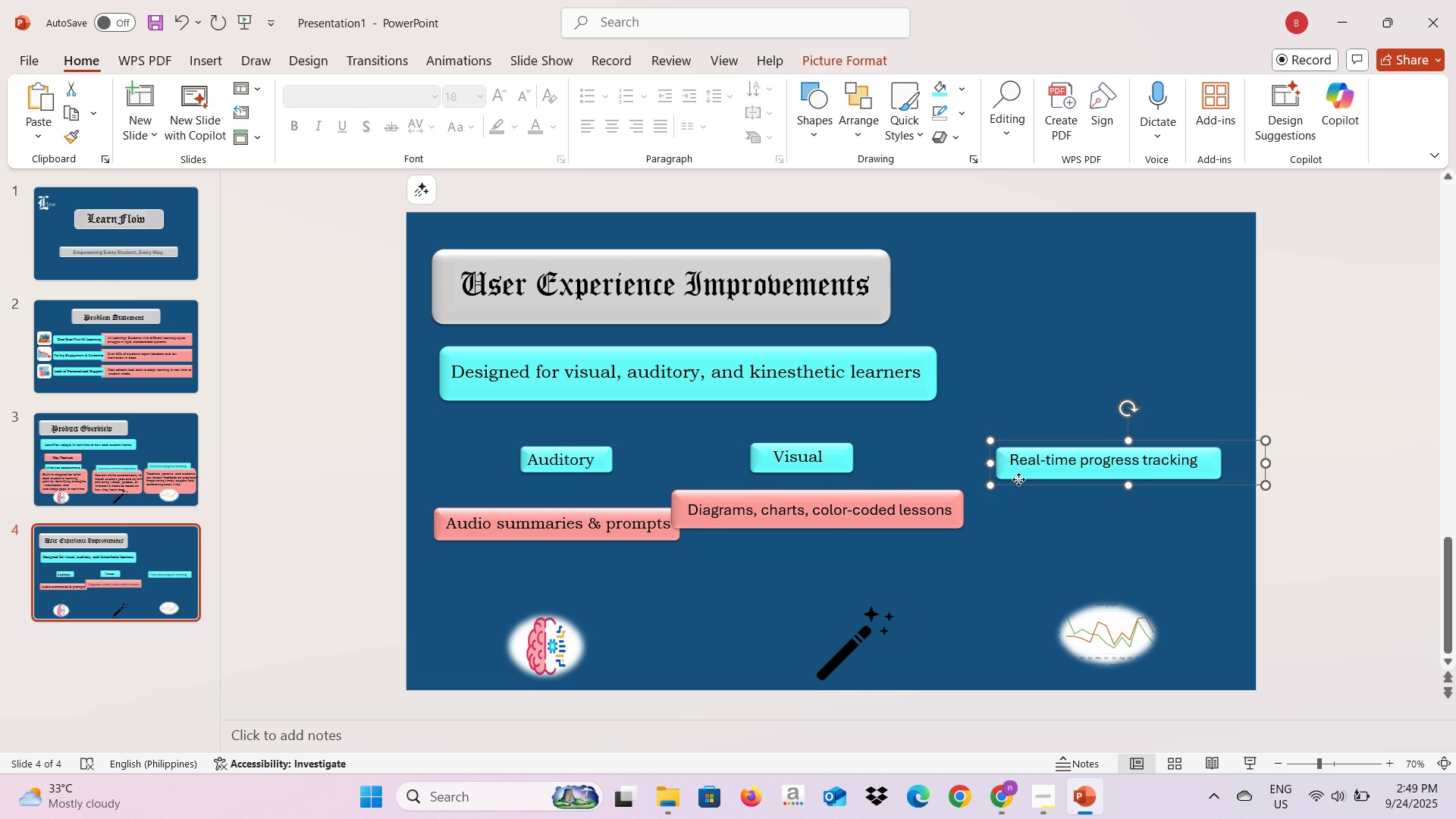 
left_click([1018, 479])
 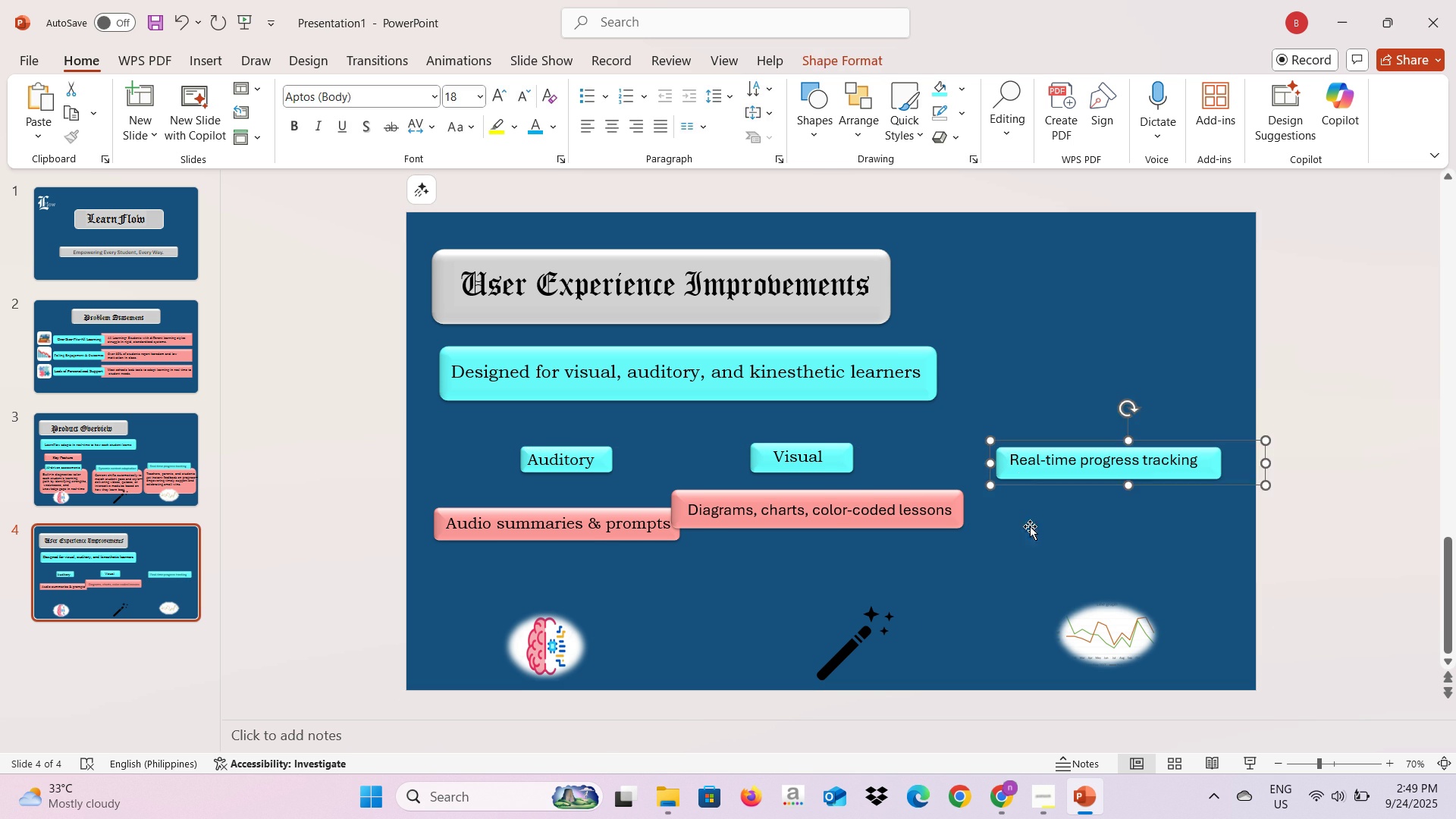 
key(Backspace)
 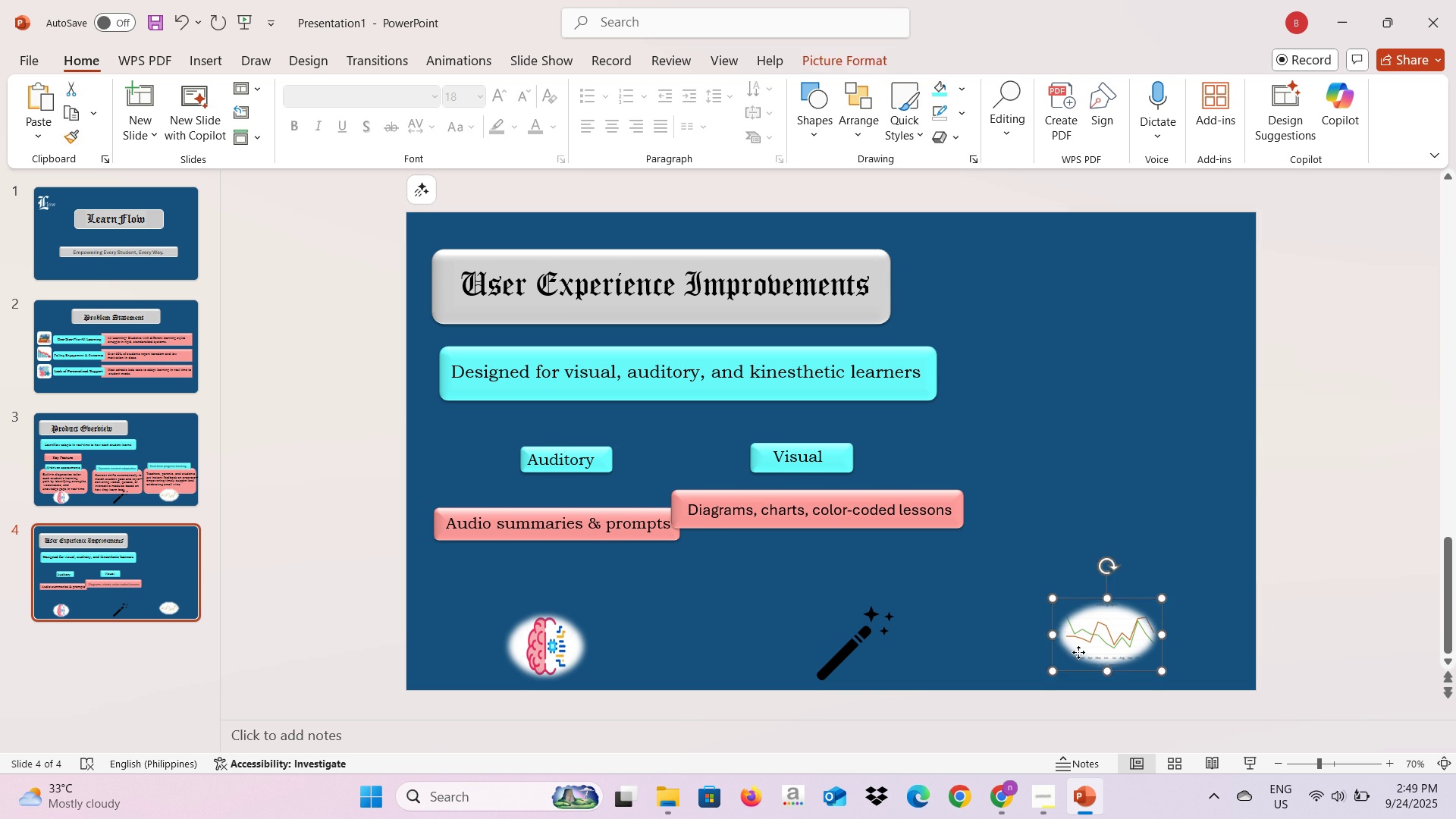 
key(Backspace)
 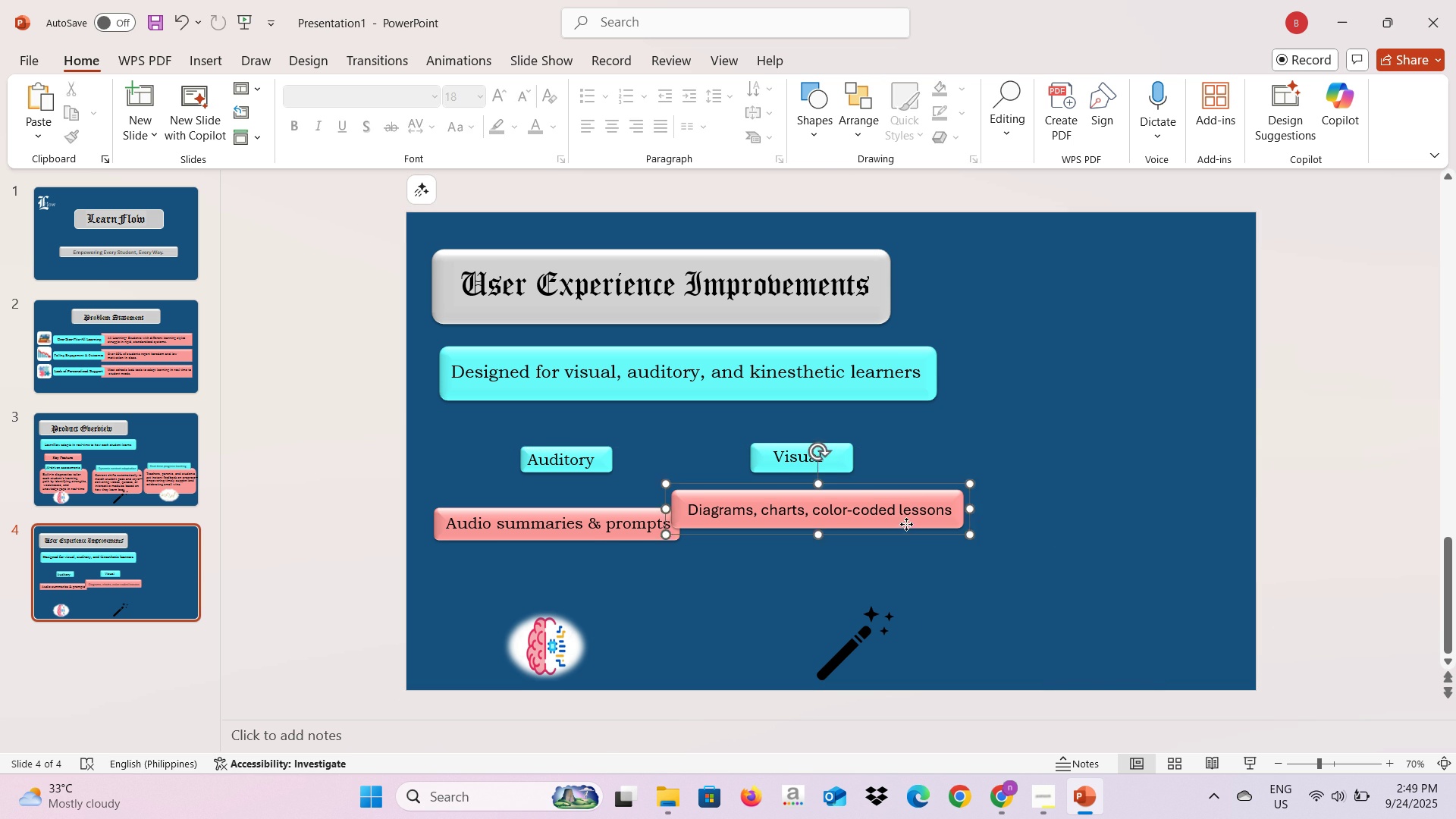 
left_click([906, 524])
 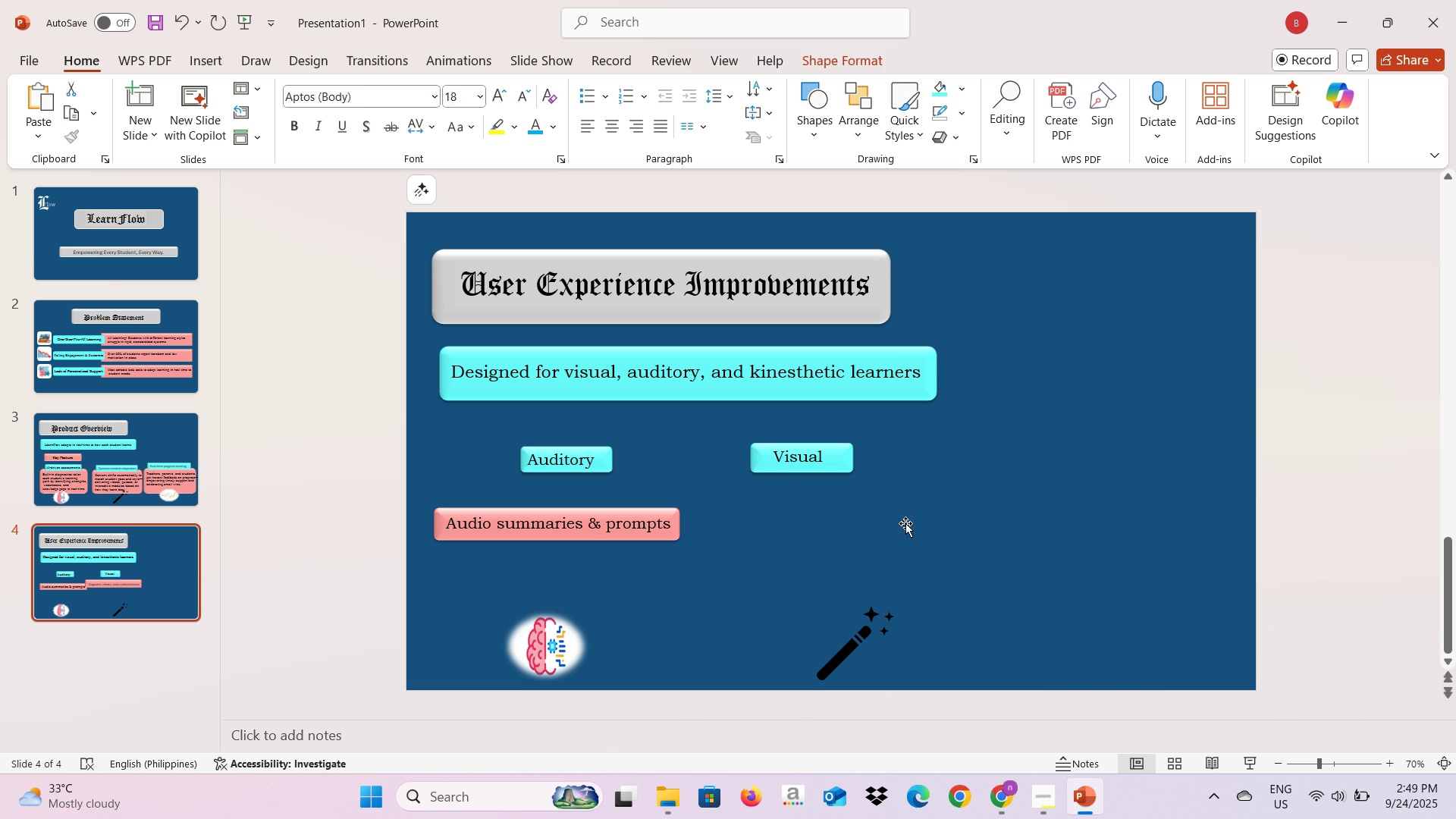 
key(Backspace)
 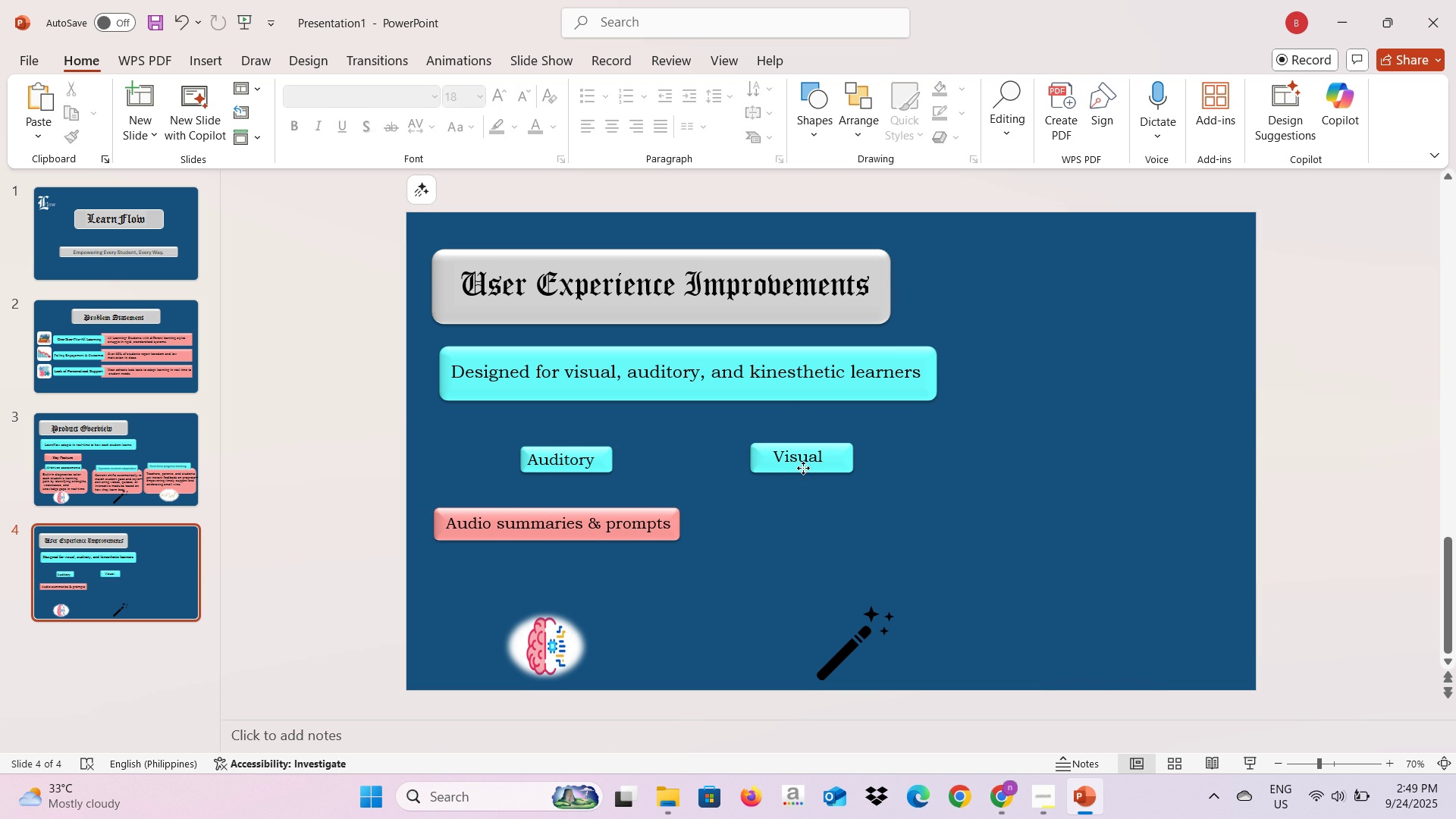 
left_click([803, 468])
 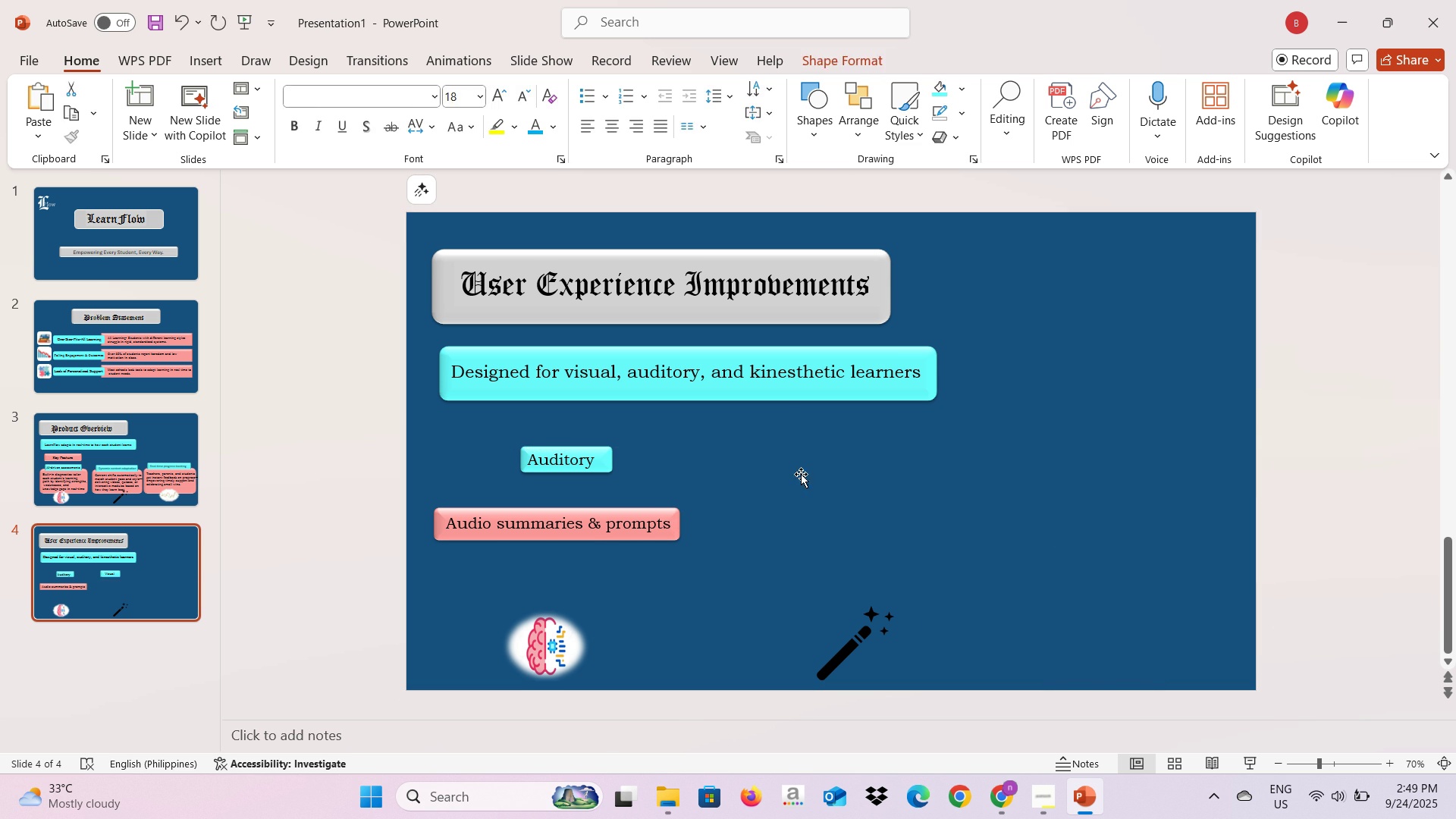 
key(Backspace)
 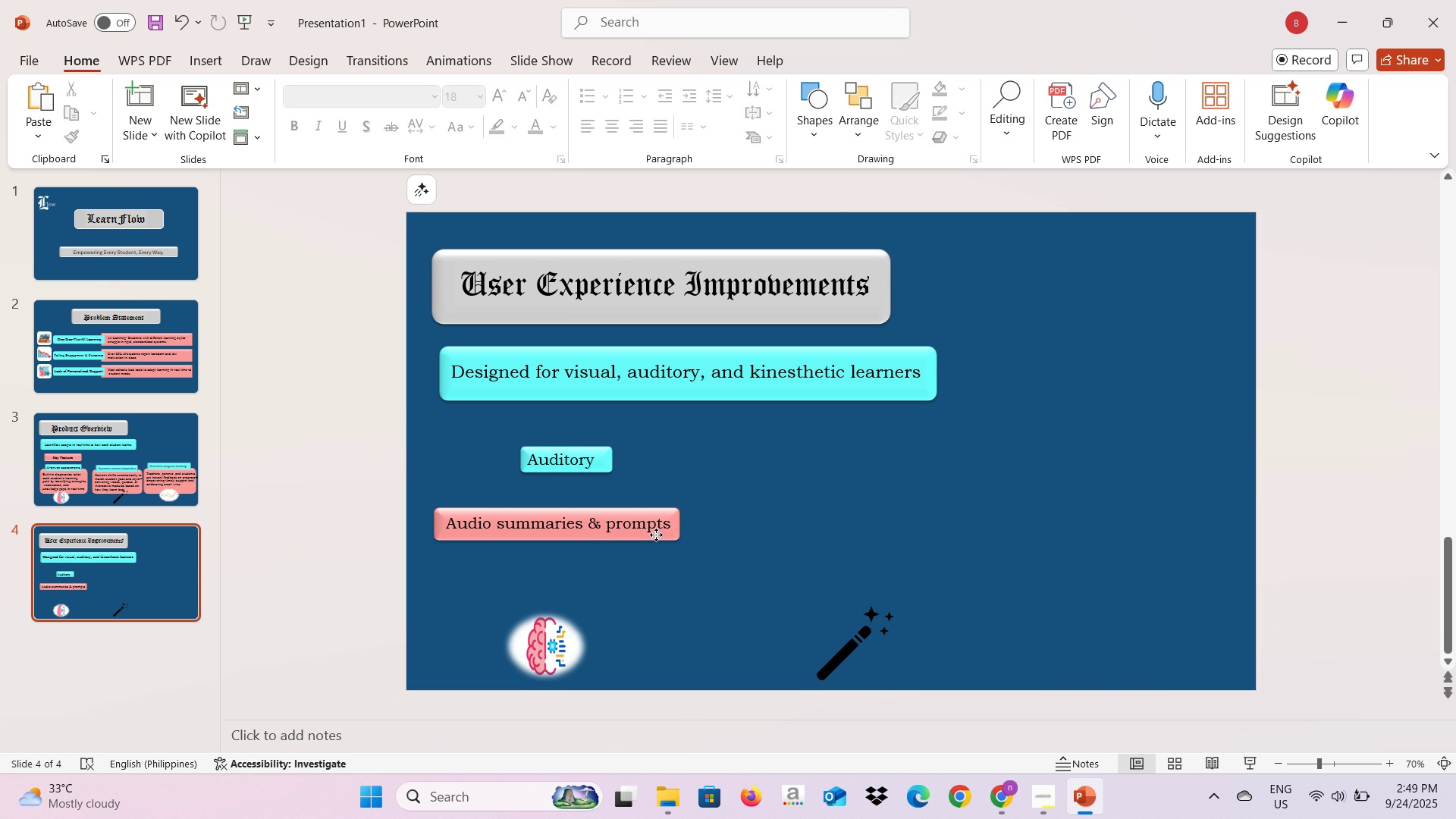 
left_click([656, 535])
 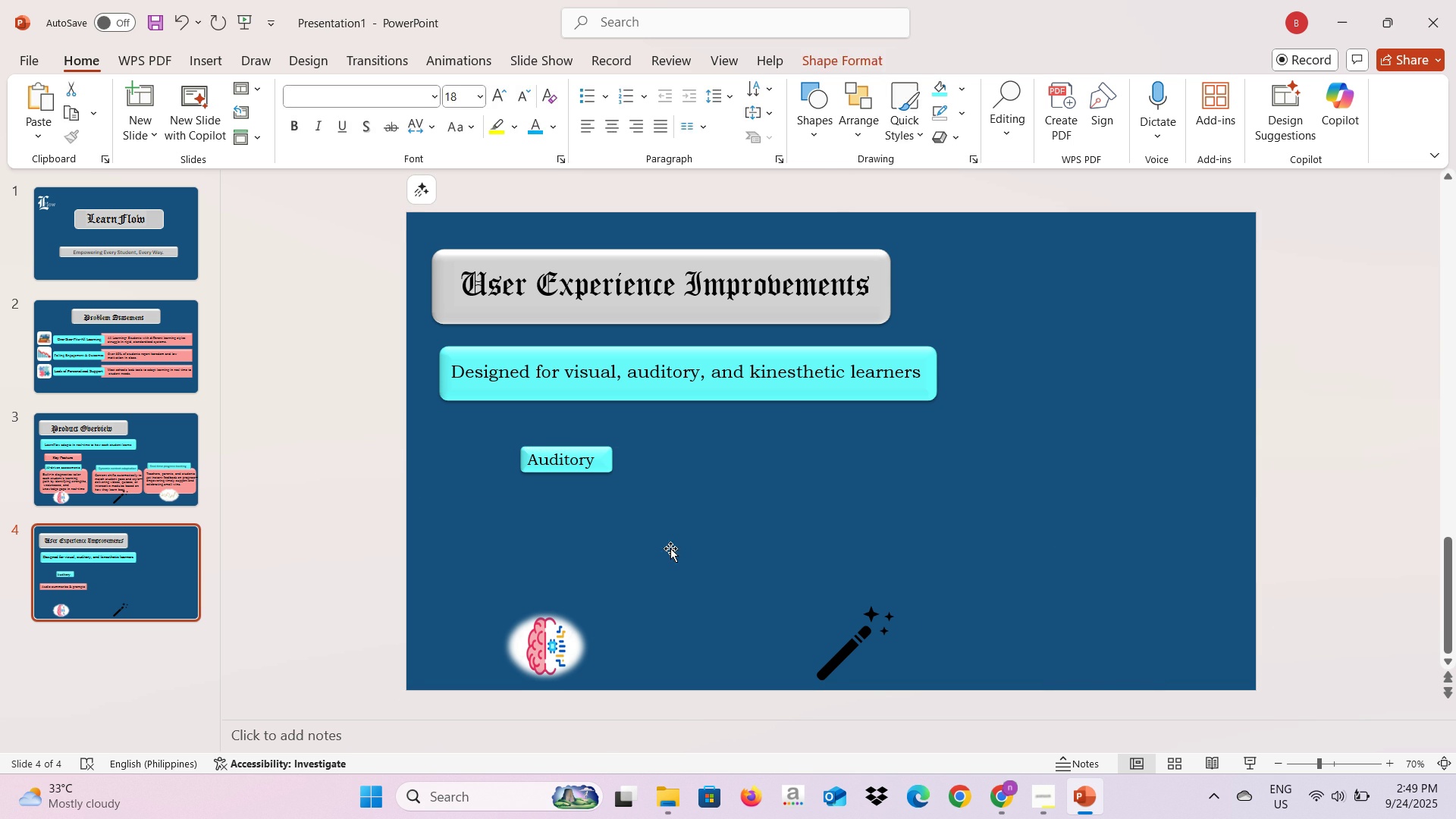 
key(Backspace)
 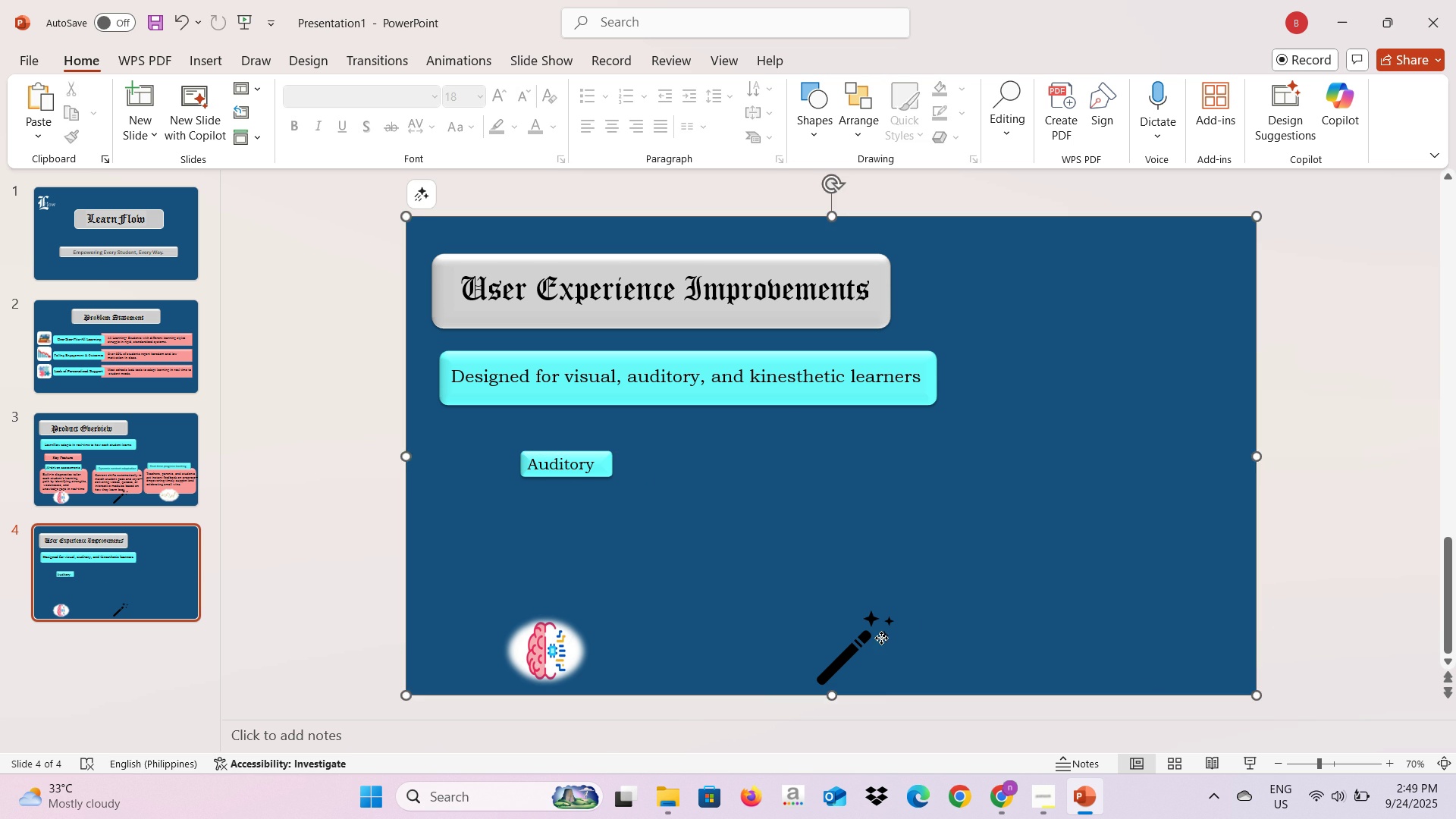 
left_click([881, 638])
 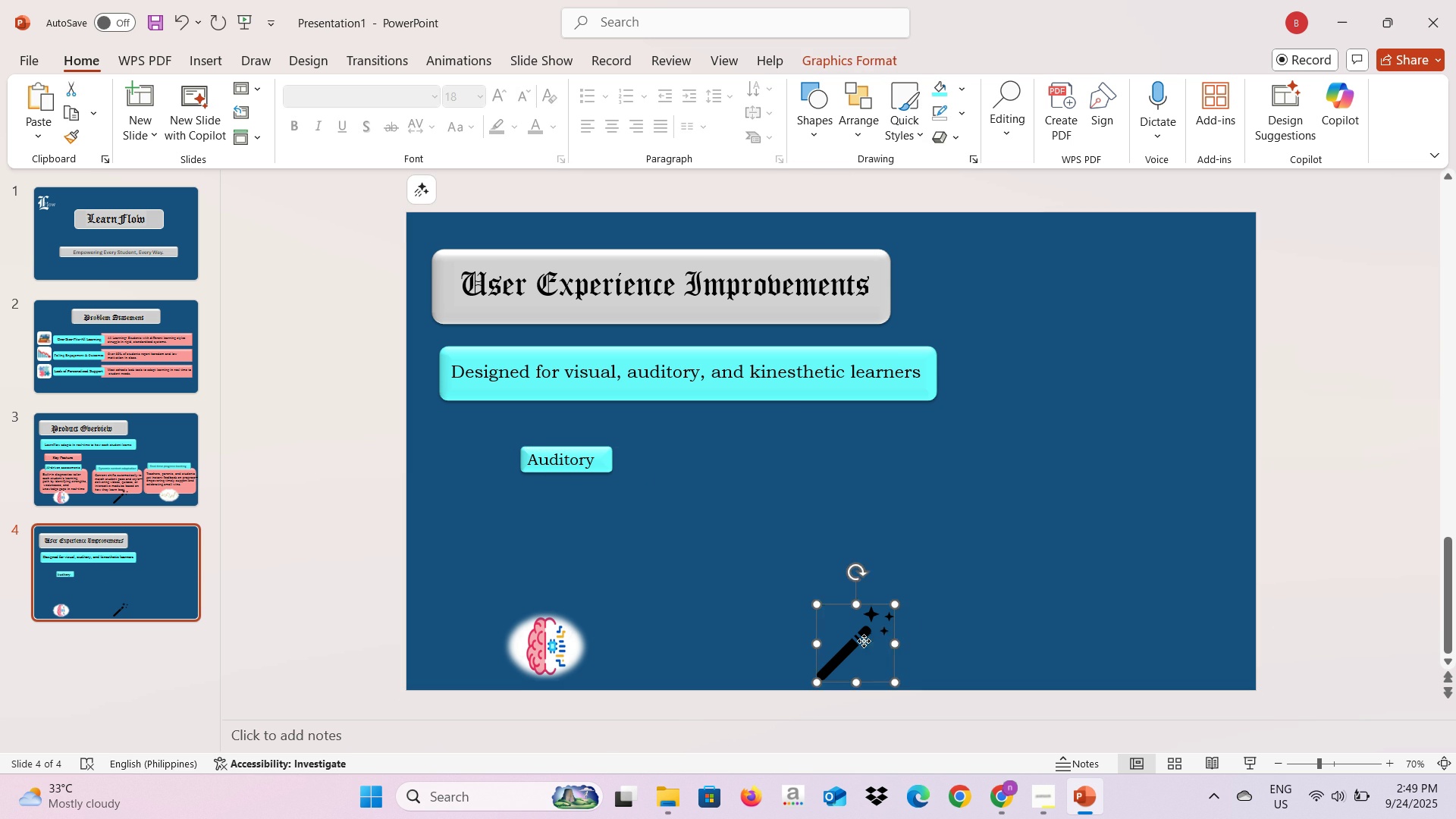 
left_click([864, 641])
 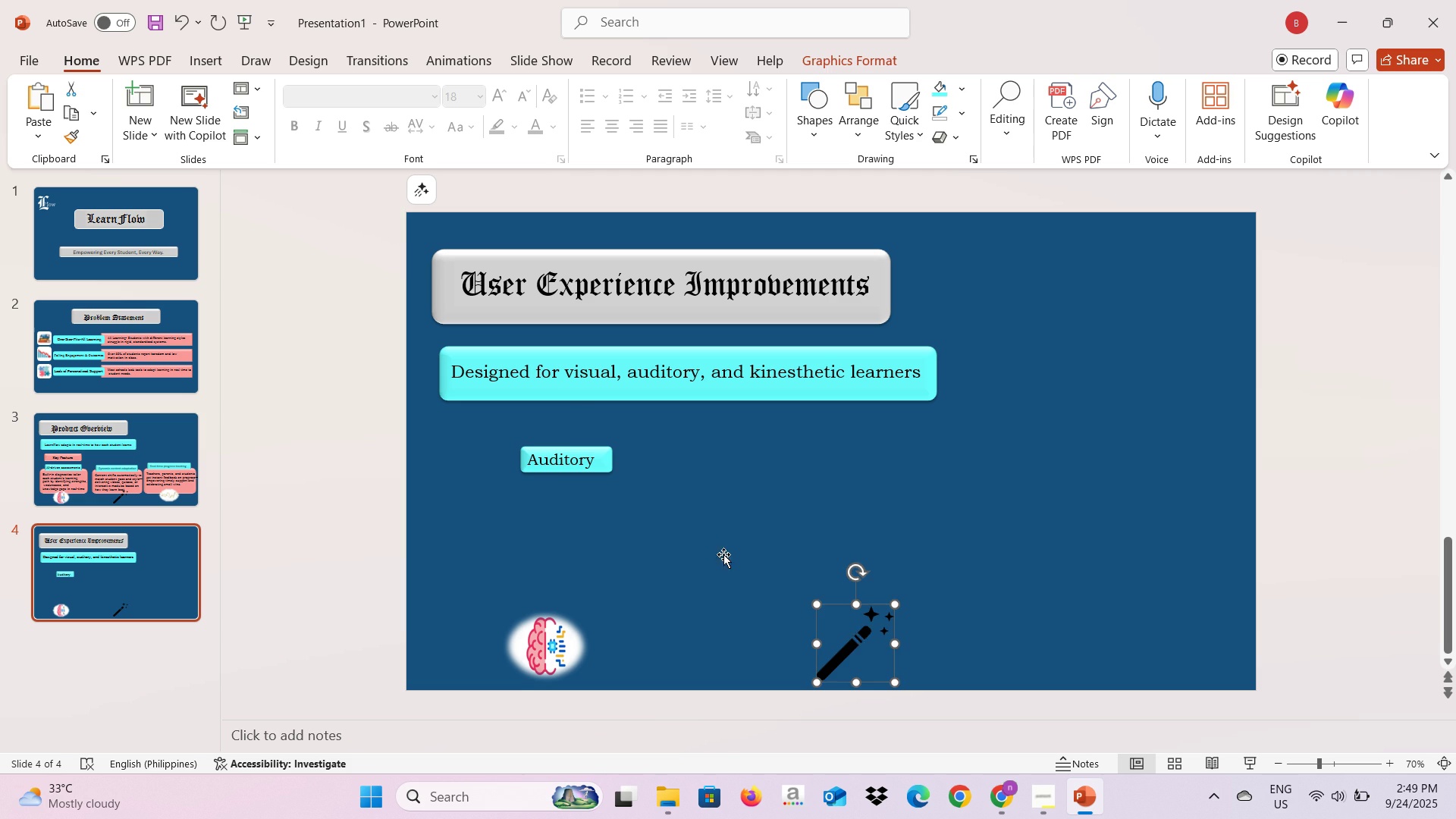 
key(Backspace)
 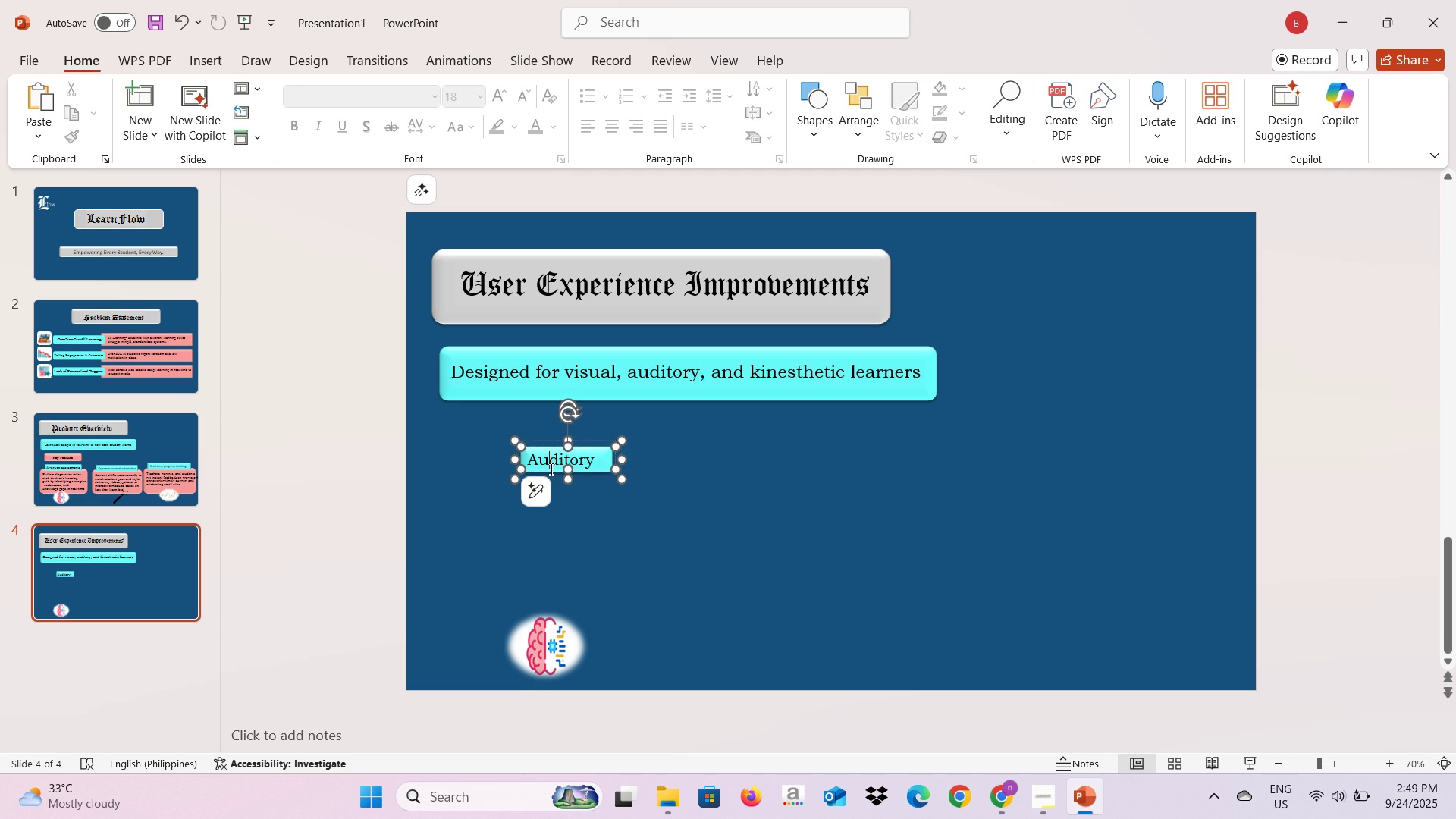 
left_click([550, 469])
 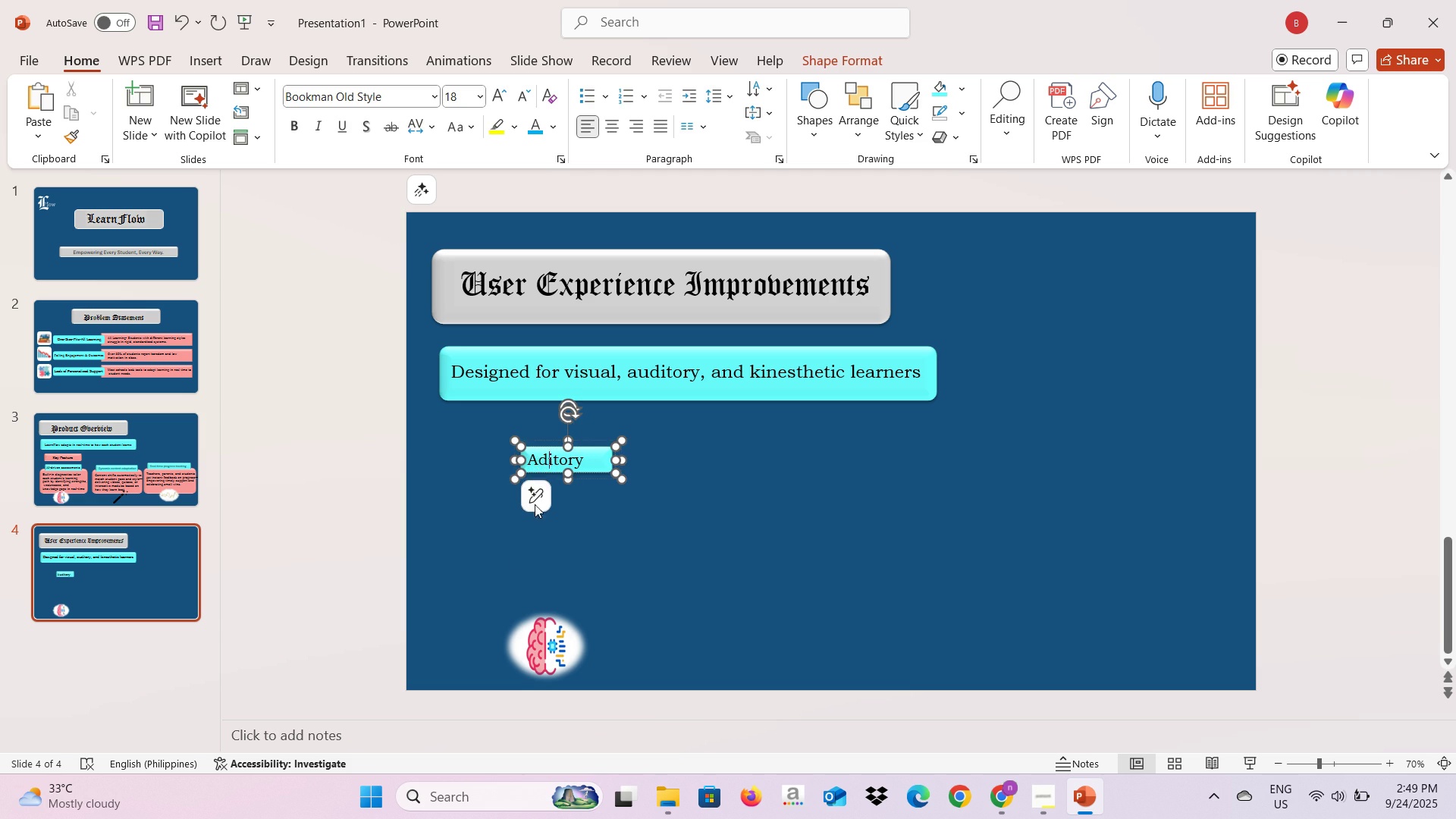 
key(Backspace)